 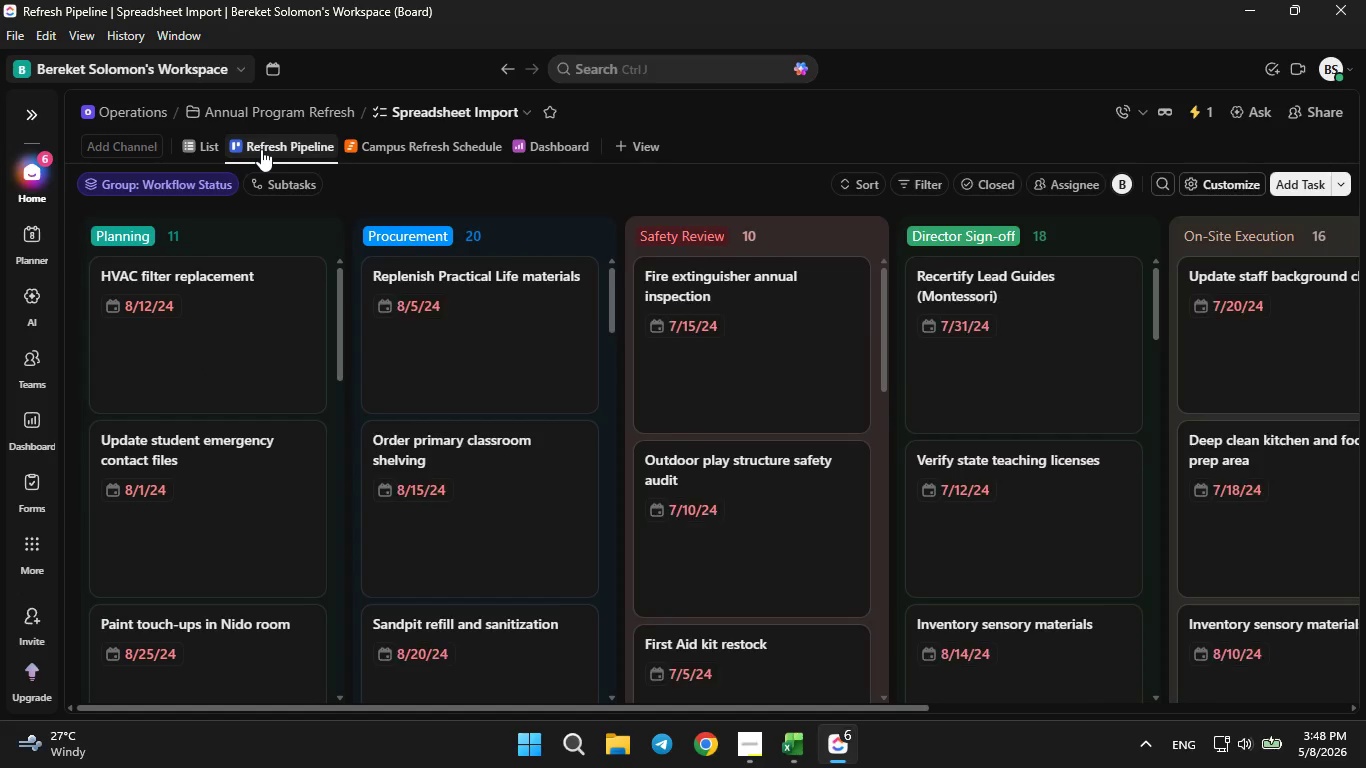 
key(PrintScreen)
 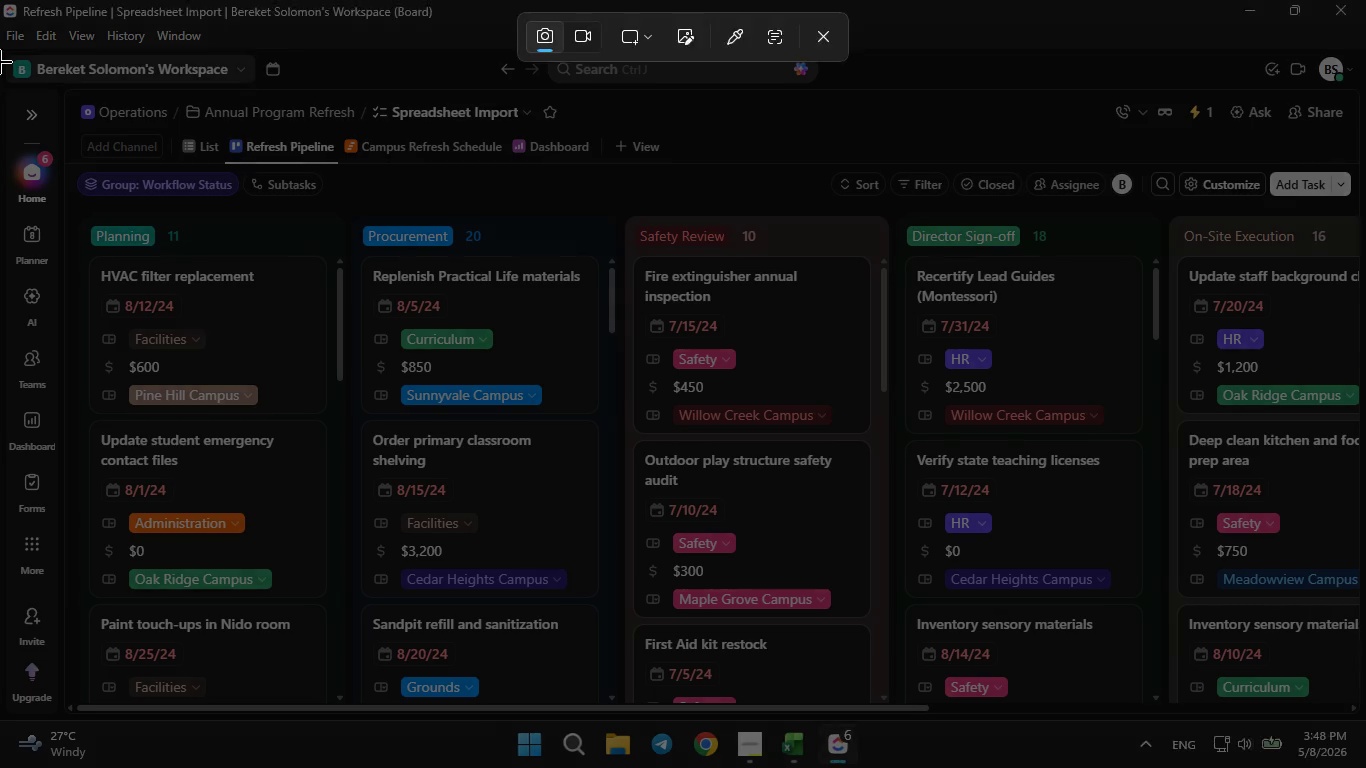 
left_click_drag(start_coordinate=[0, 62], to_coordinate=[1365, 712])
 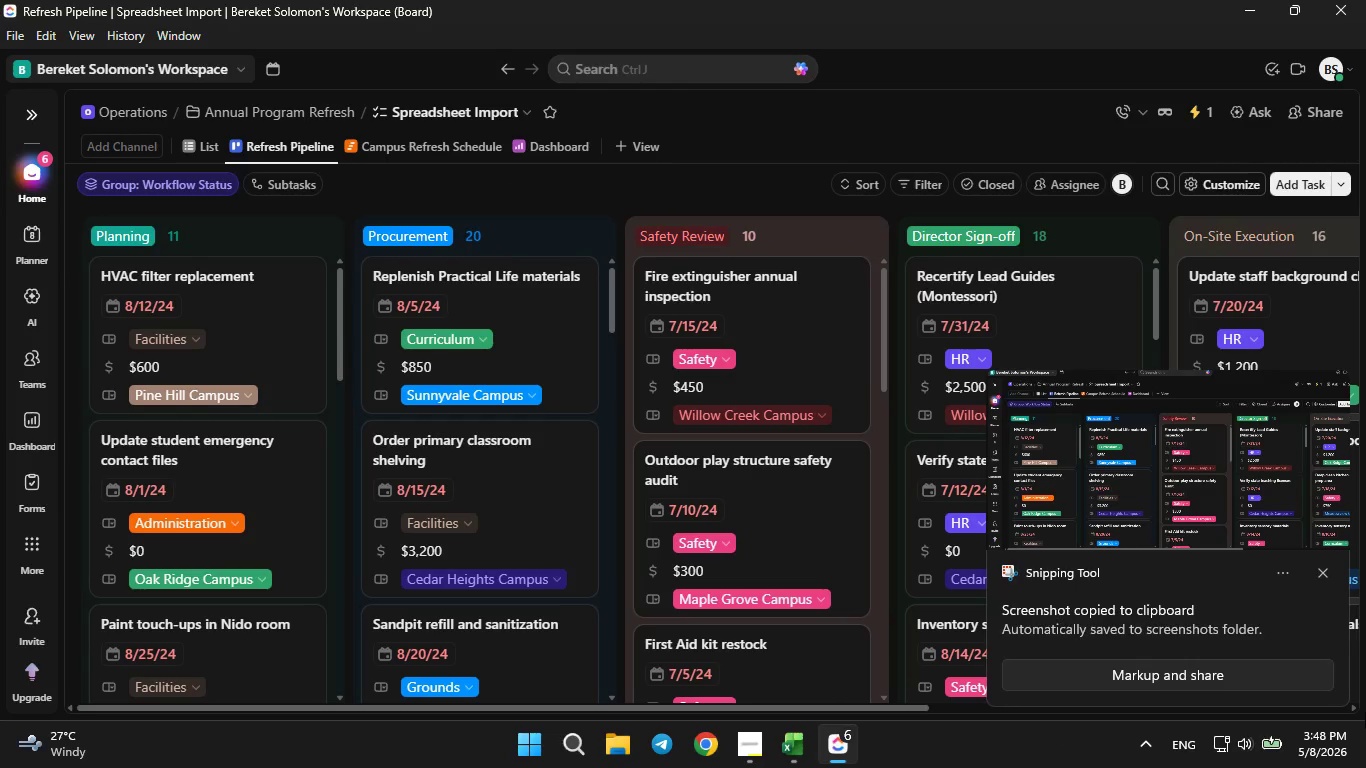 
wait(9.5)
 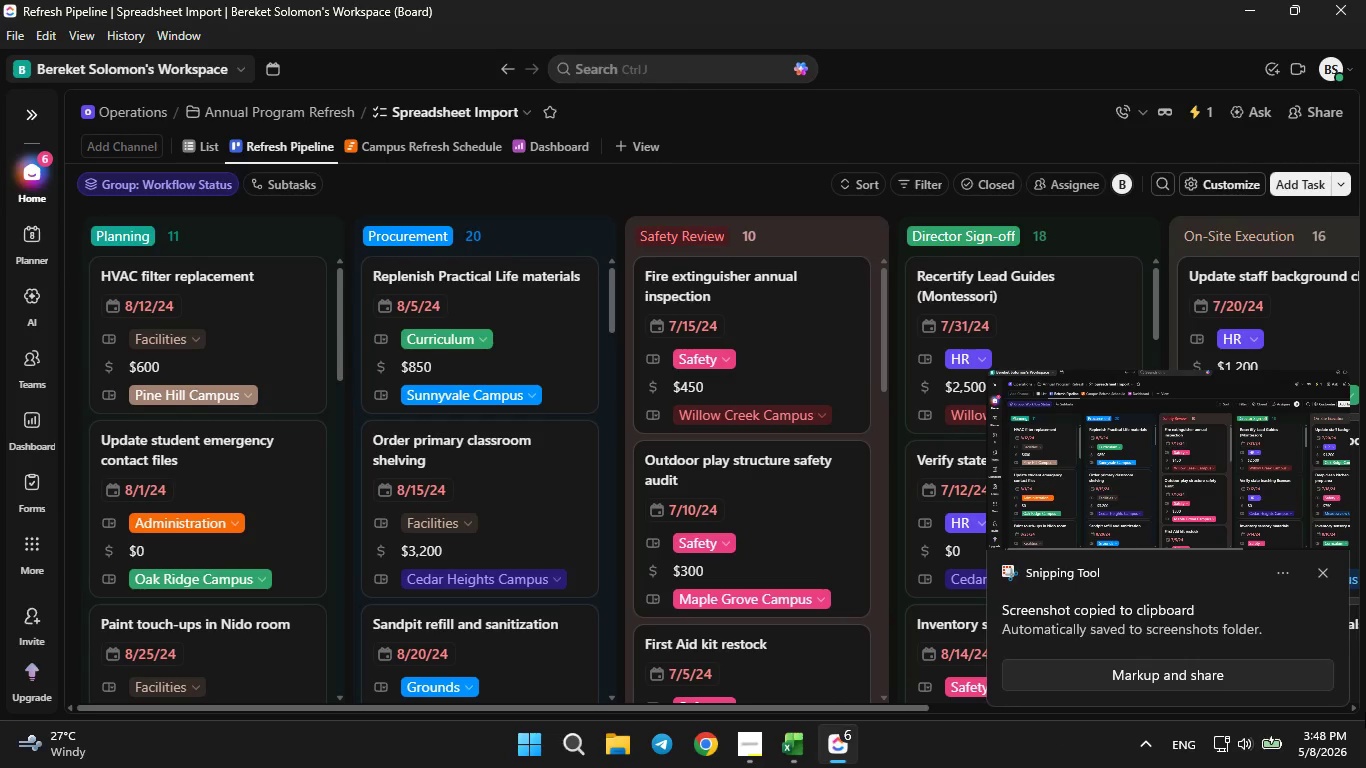 
left_click([745, 767])